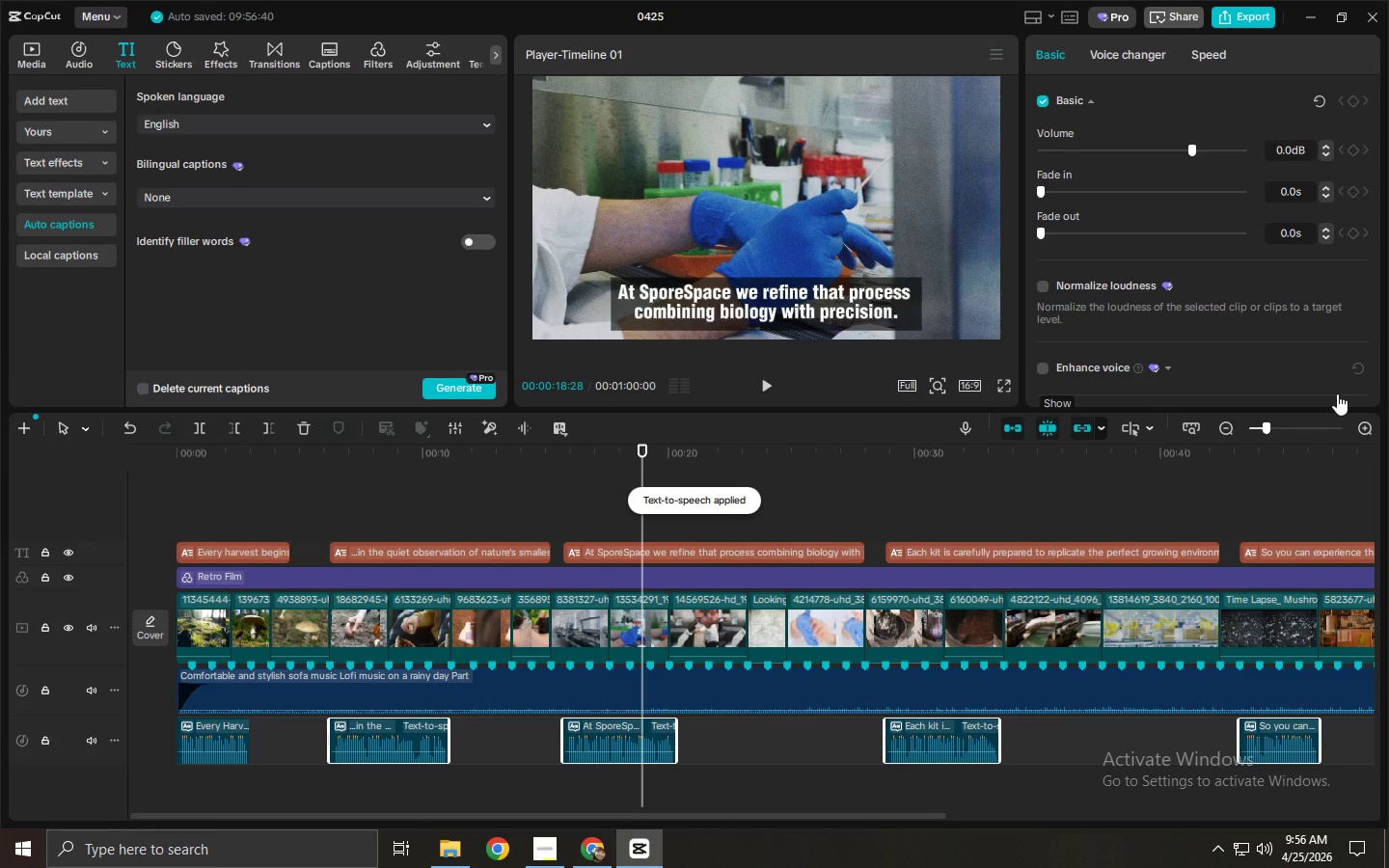 
left_click_drag(start_coordinate=[224, 463], to_coordinate=[151, 462])
 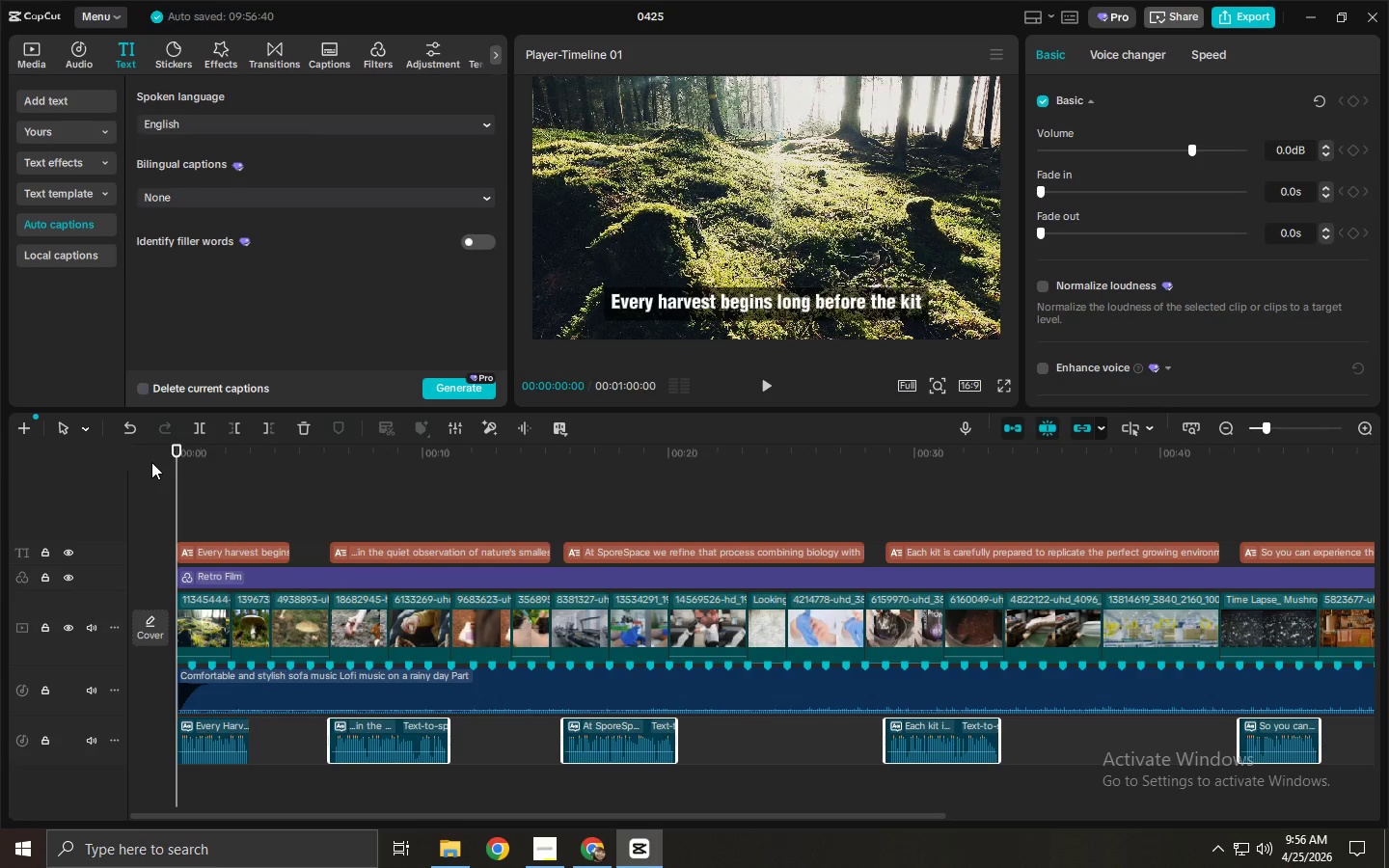 
key(Space)
 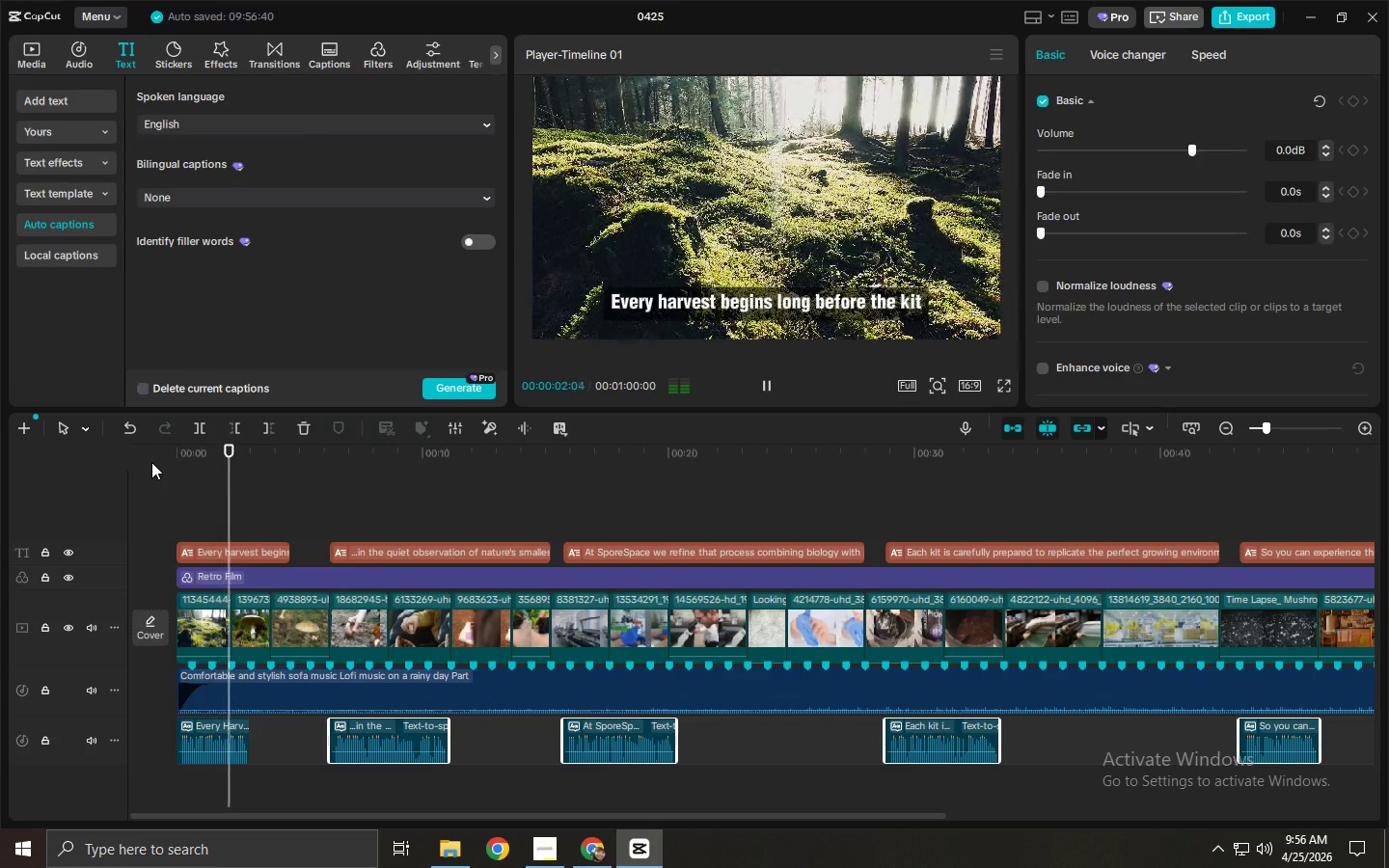 
left_click([307, 464])
 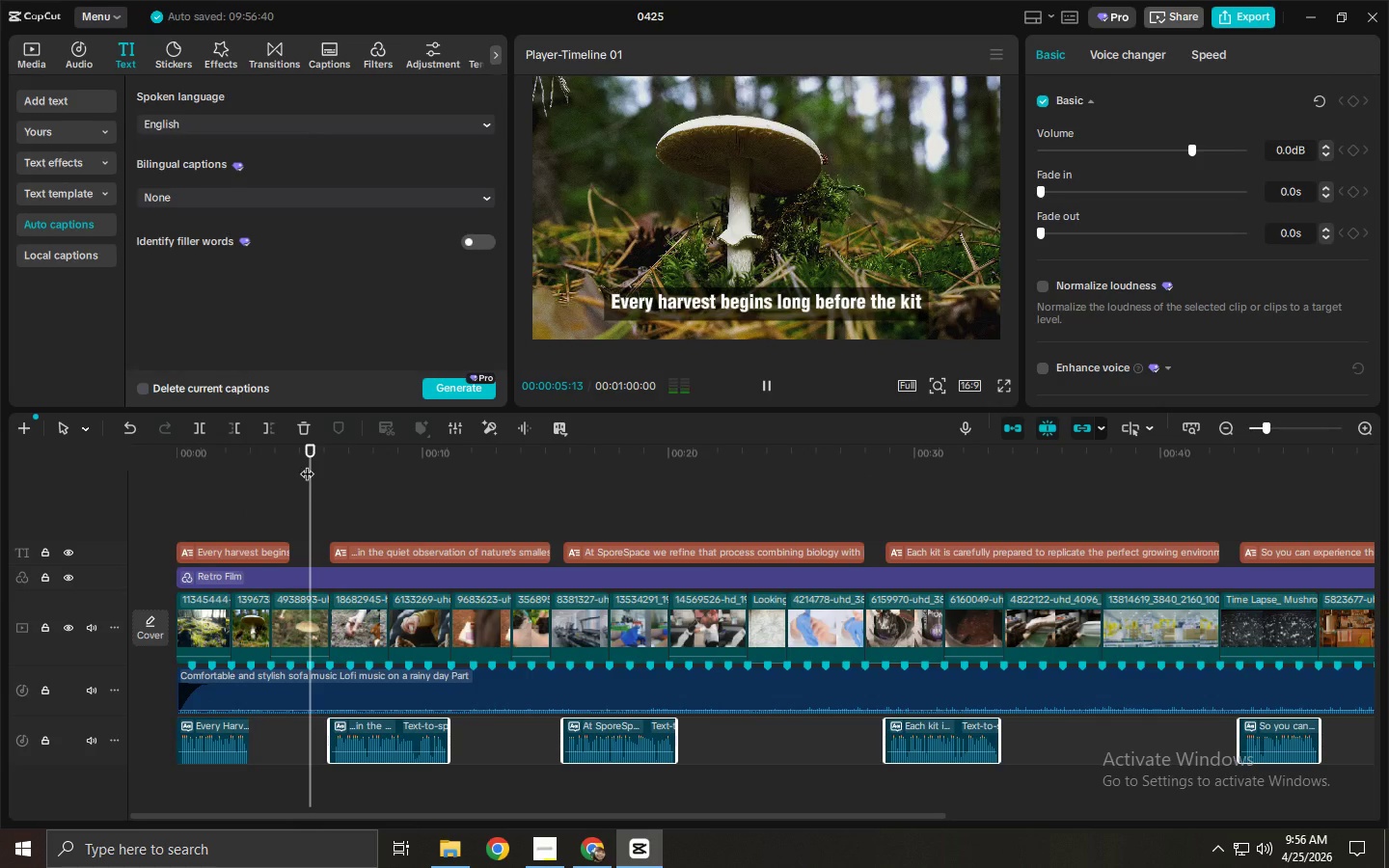 
key(Space)
 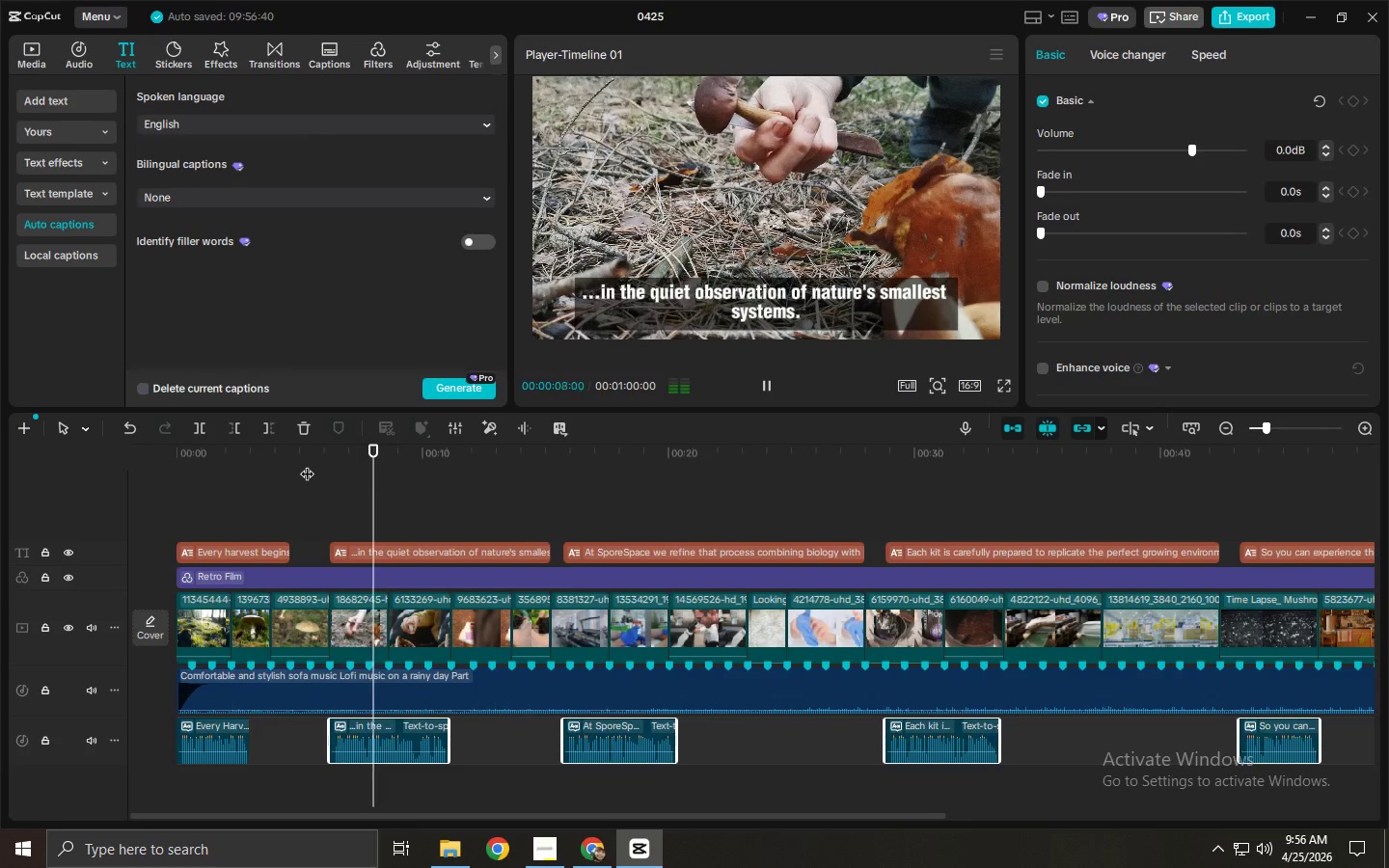 
key(Space)
 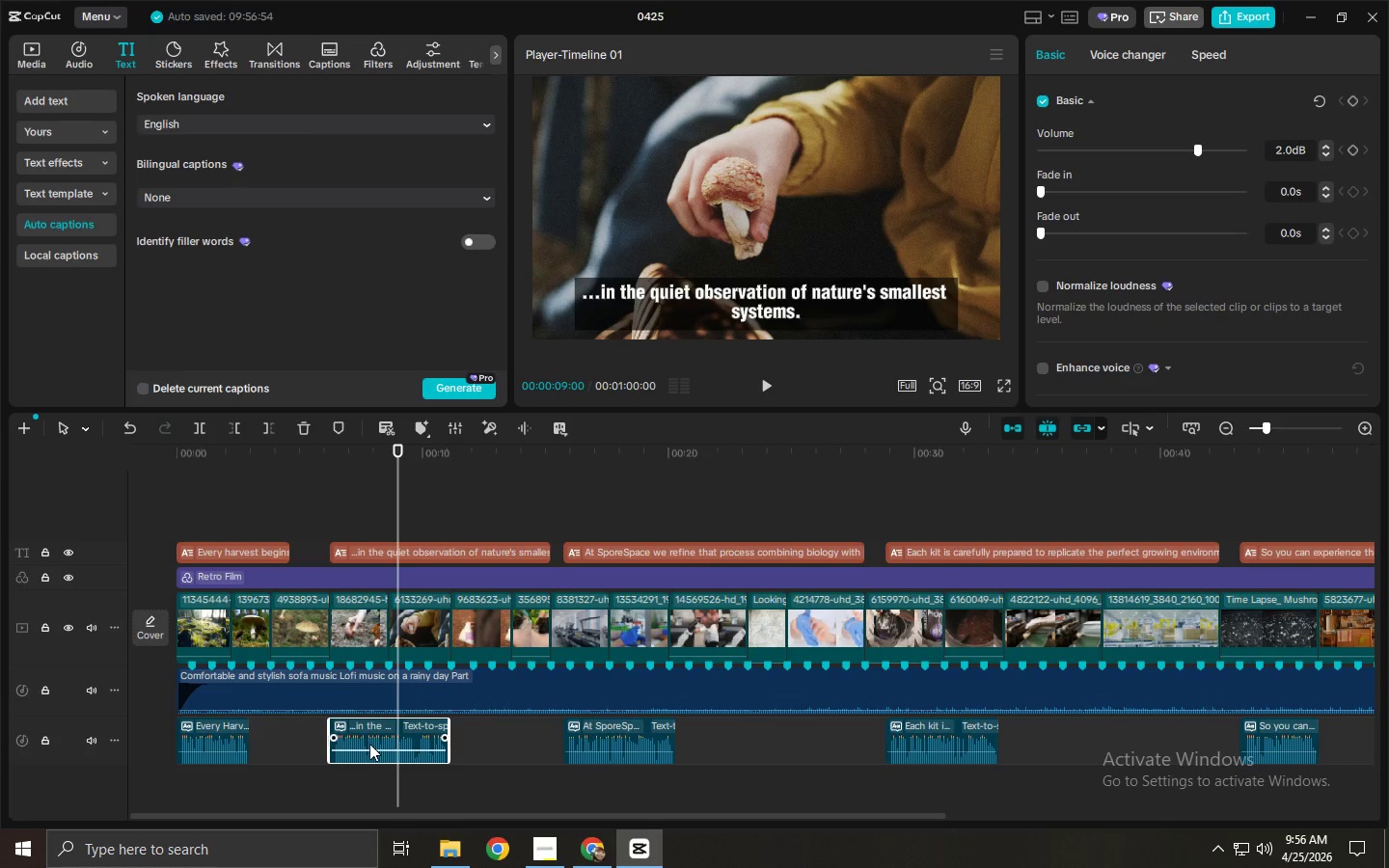 
key(Control+ControlLeft)
 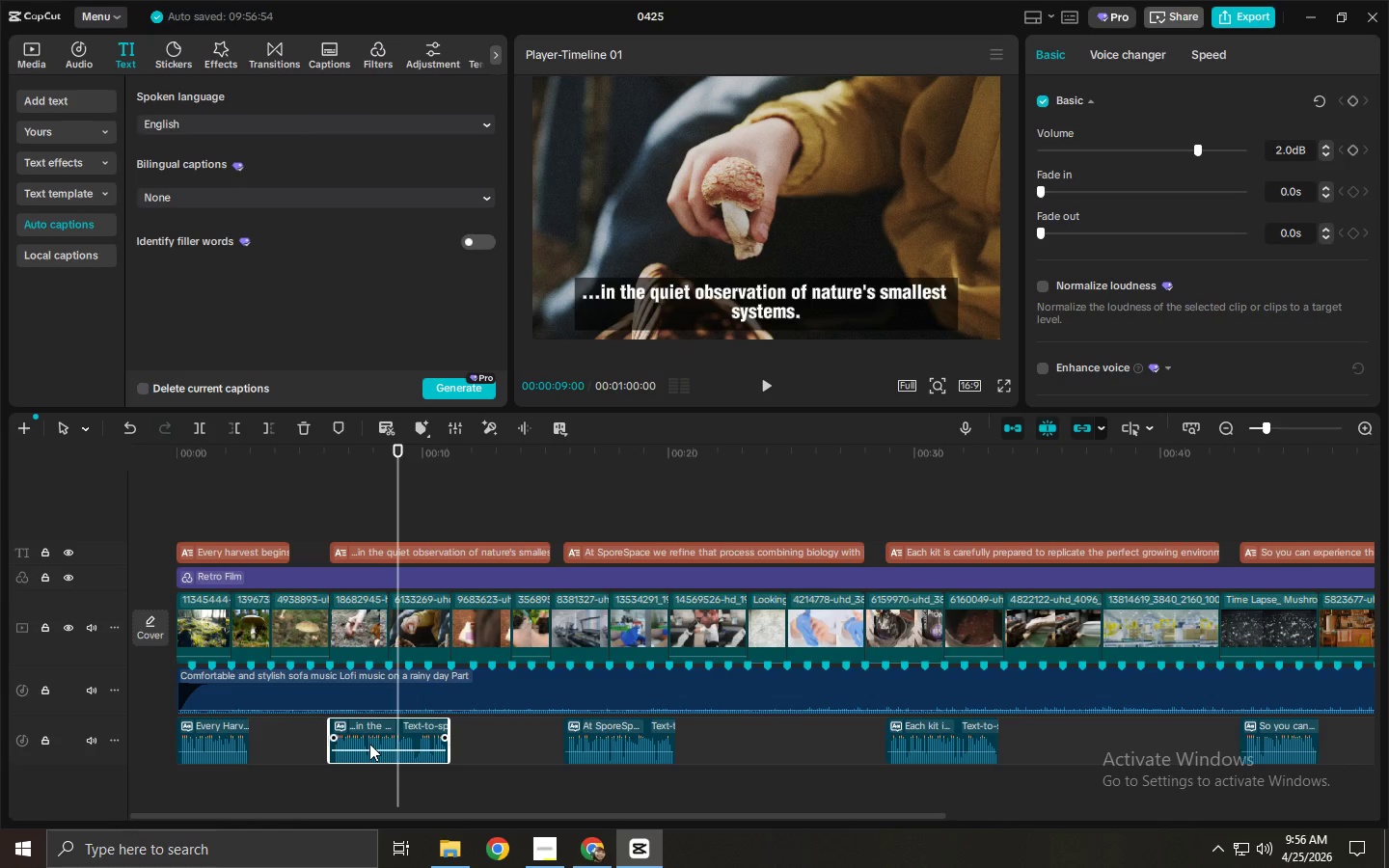 
key(Control+Z)
 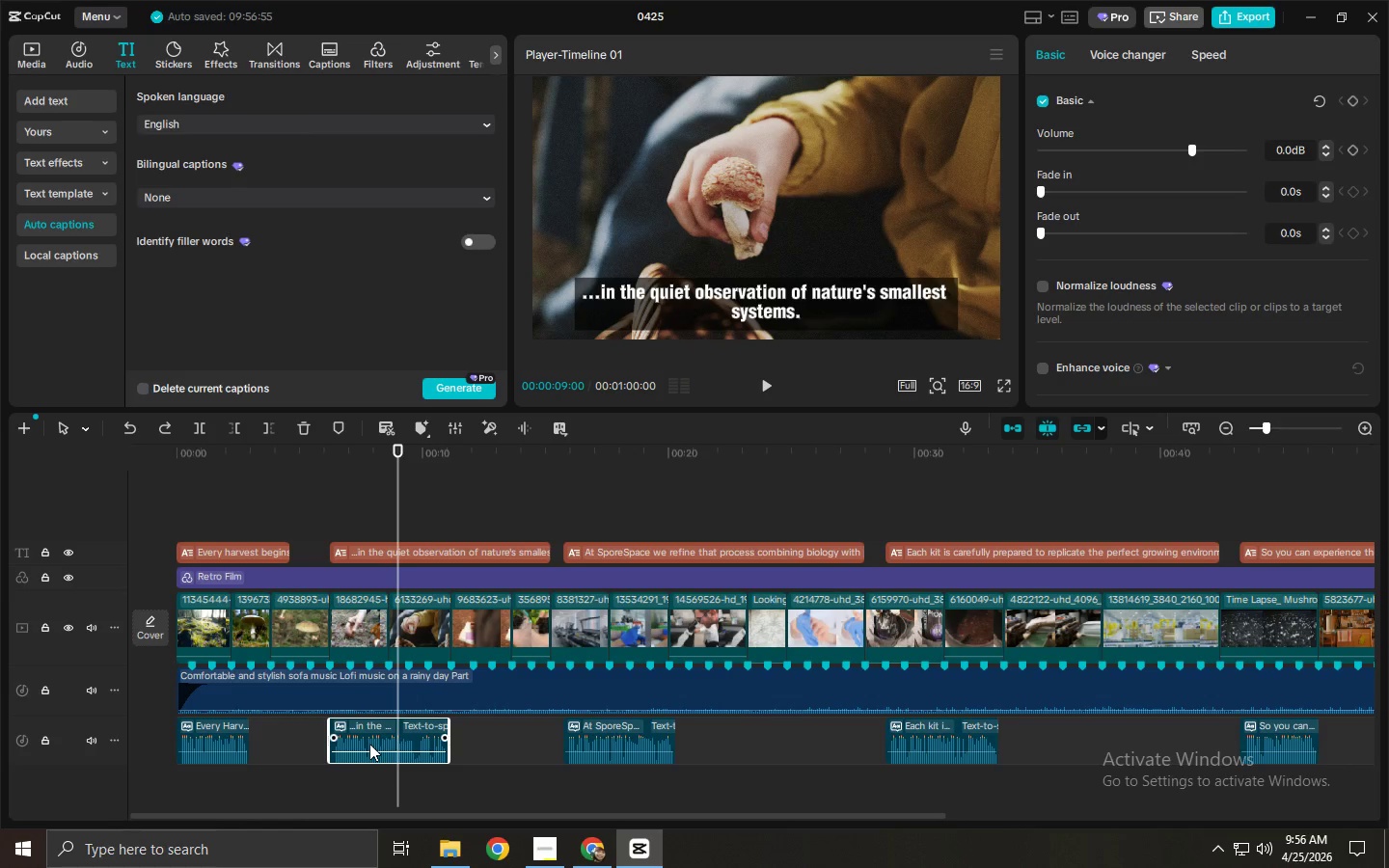 
left_click([369, 744])
 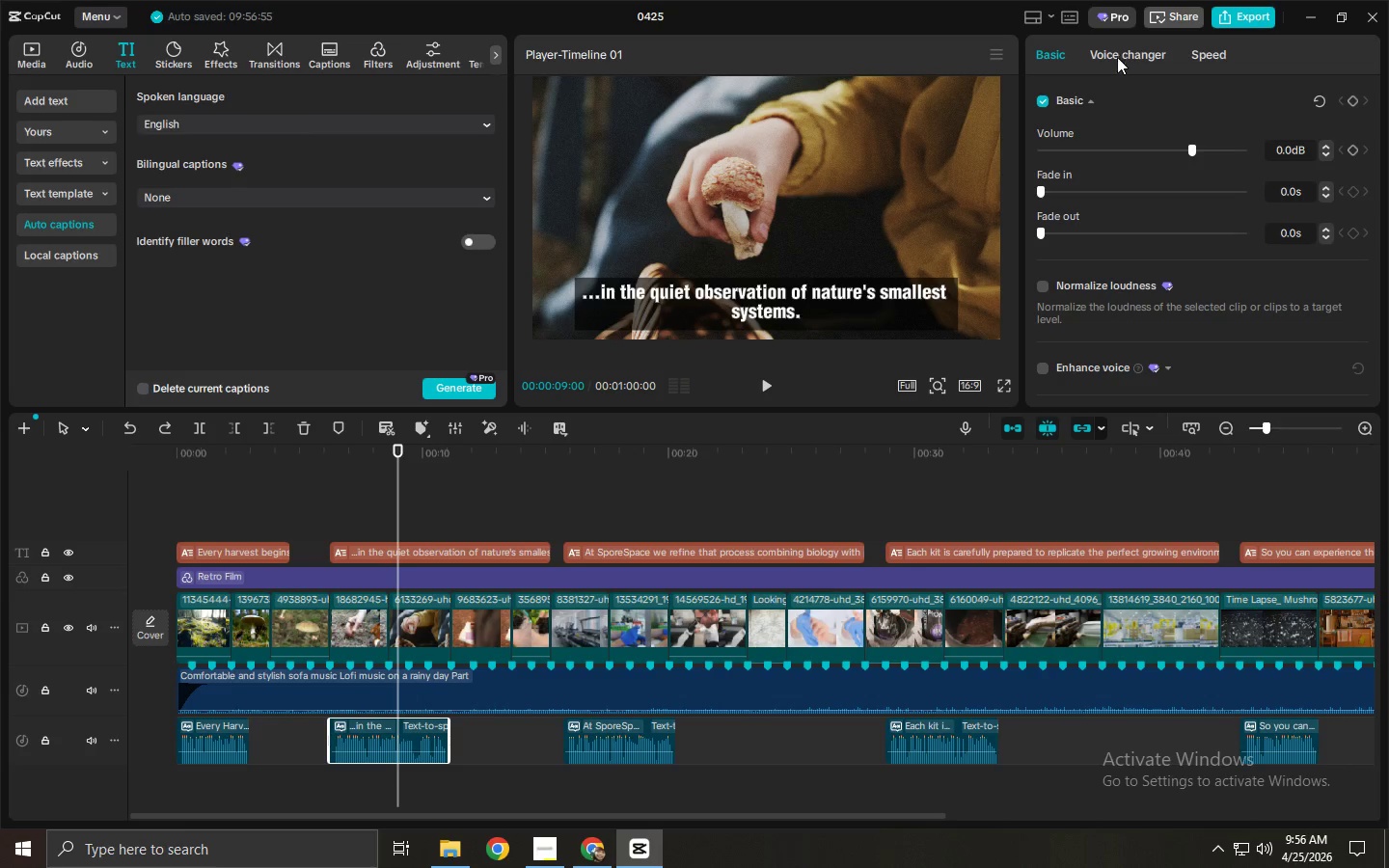 
left_click([376, 736])
 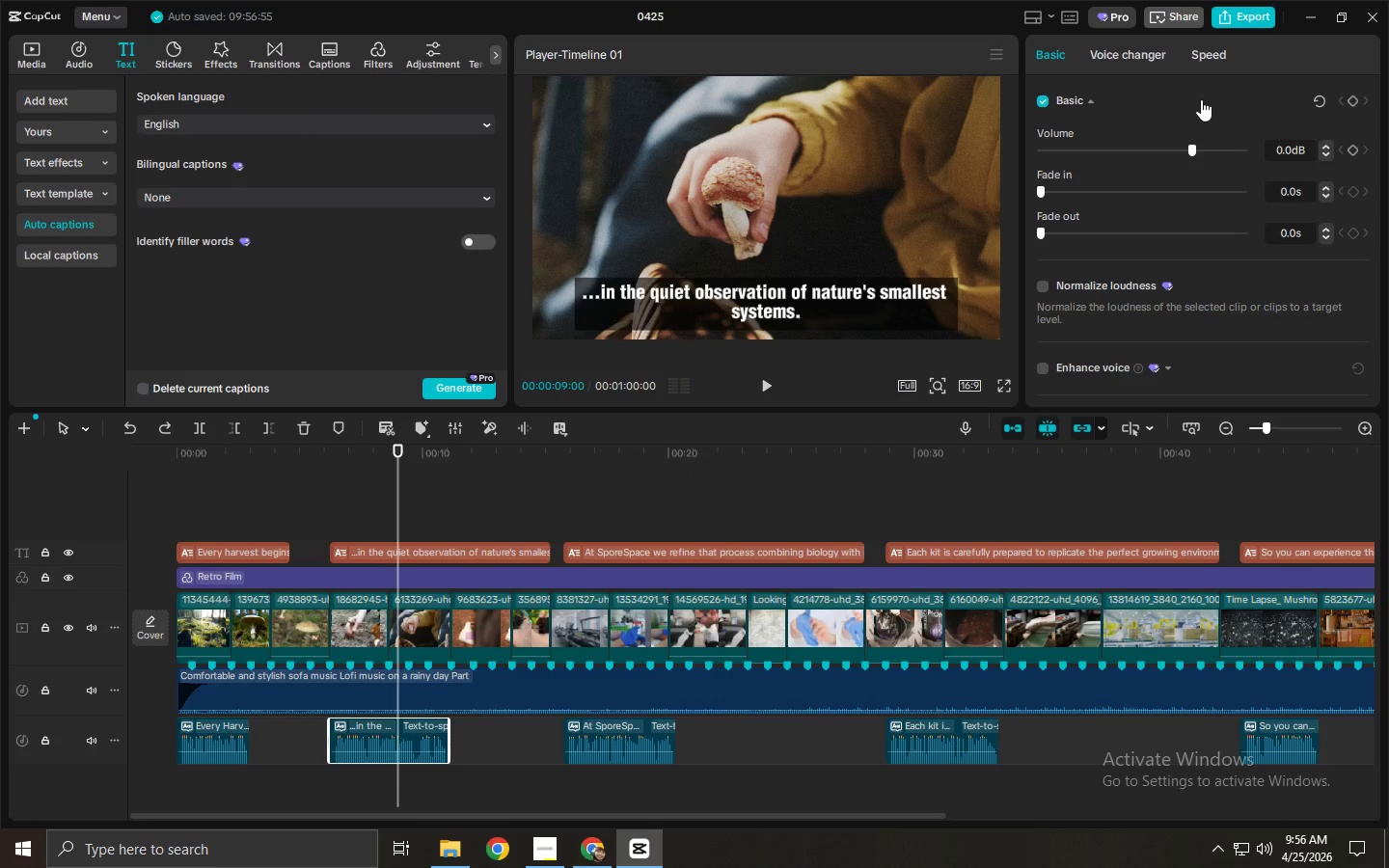 
left_click([1172, 53])
 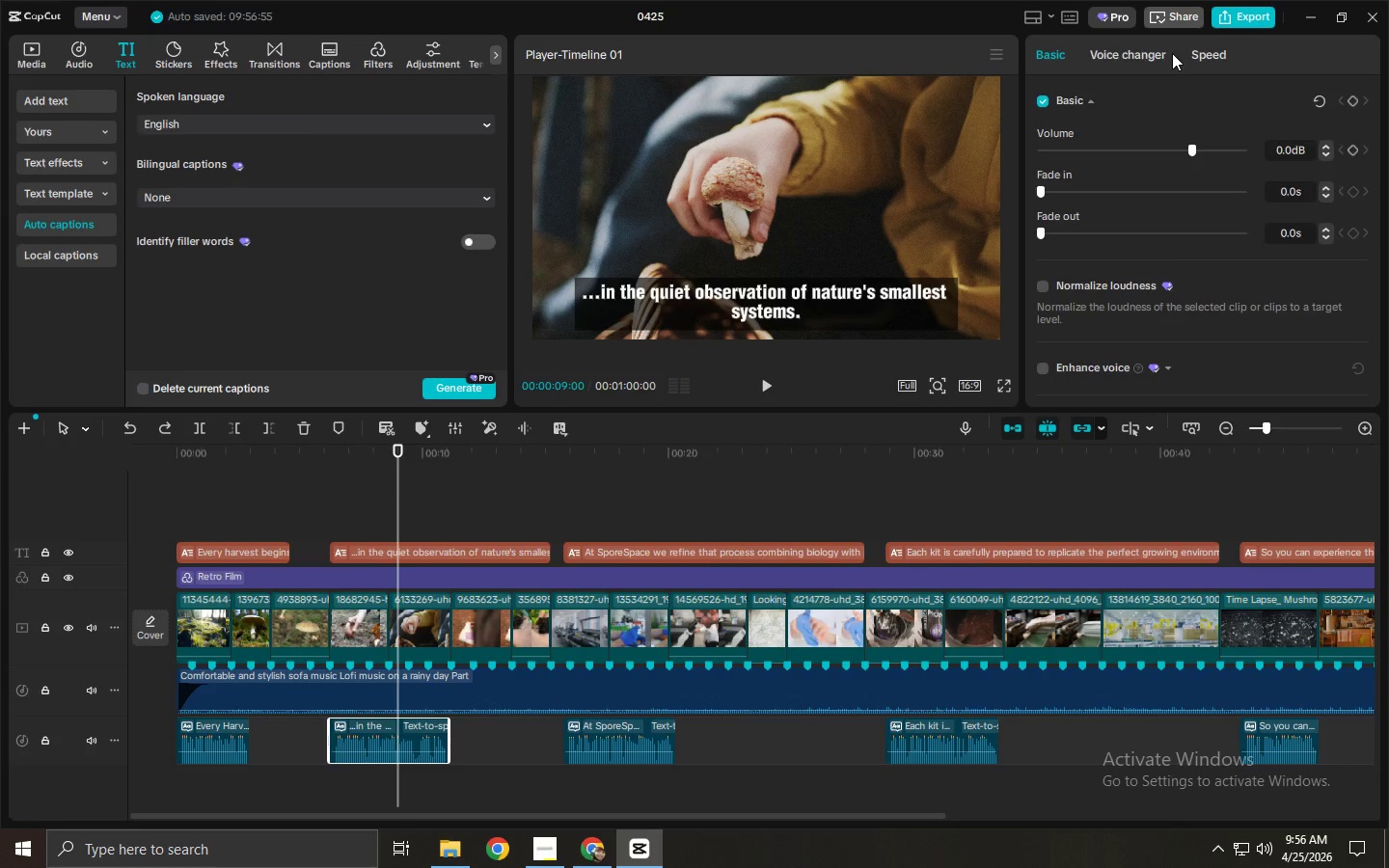 
mouse_move([1158, 73])
 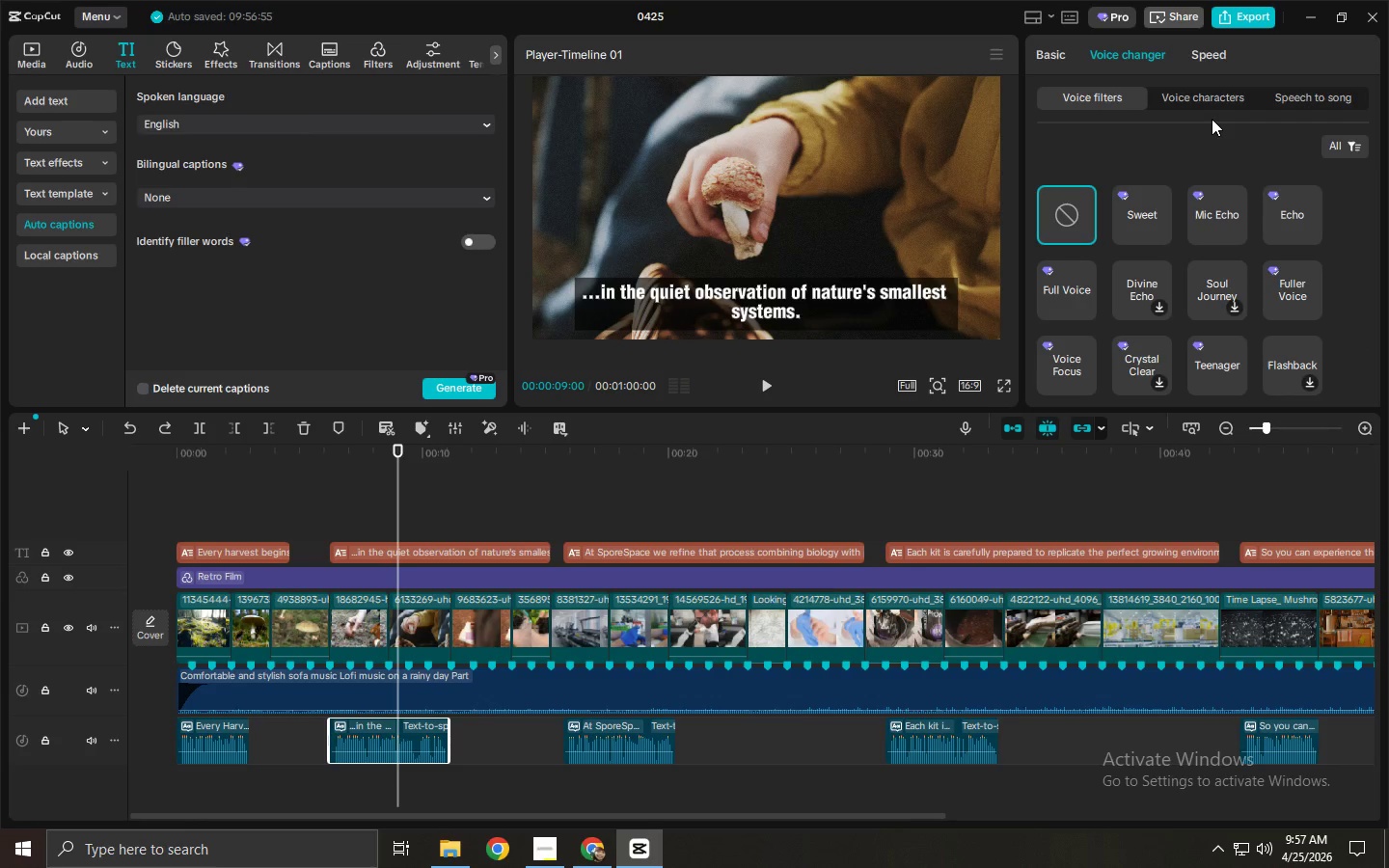 
scroll: coordinate [1217, 183], scroll_direction: down, amount: 5.0
 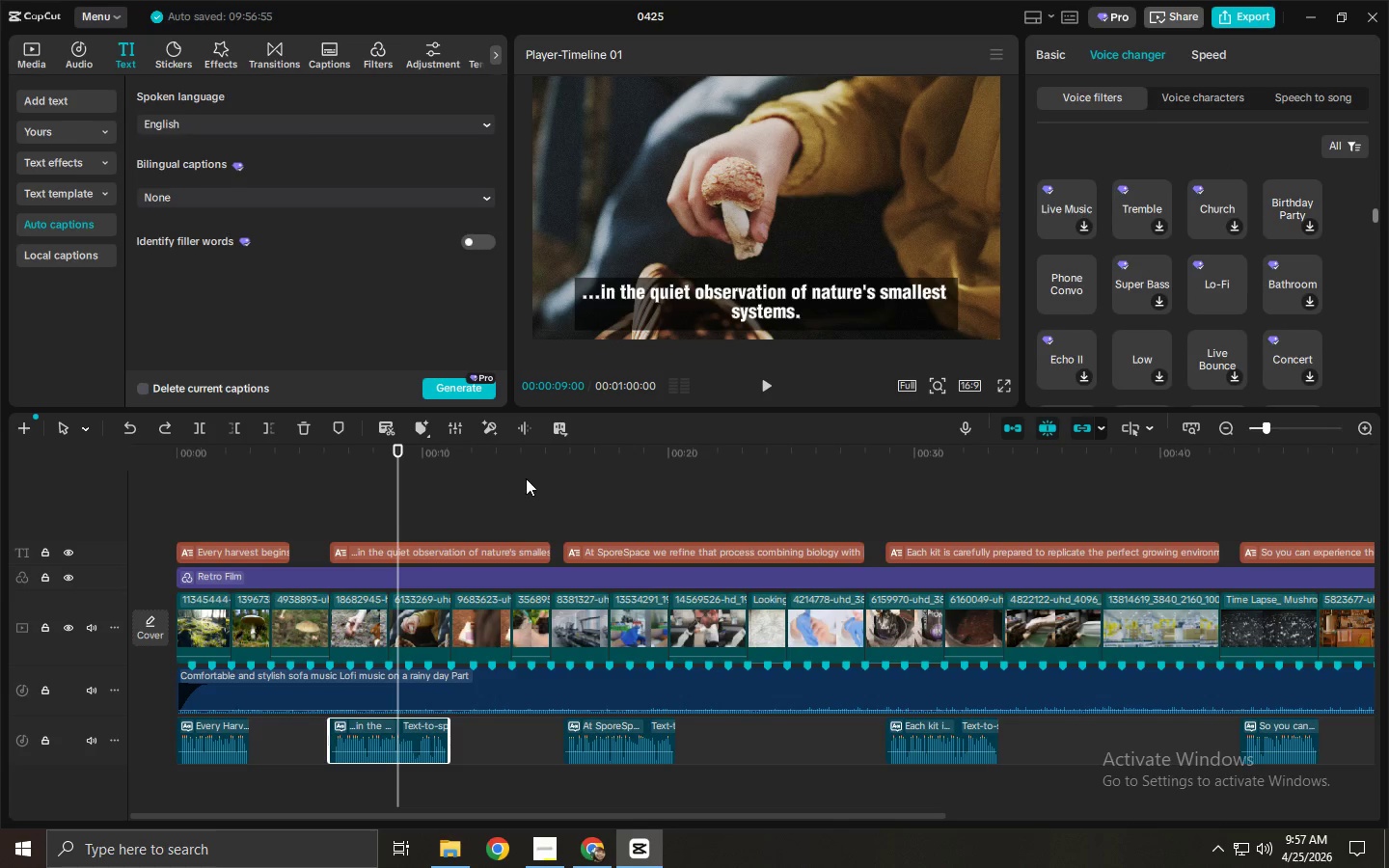 
left_click([387, 730])
 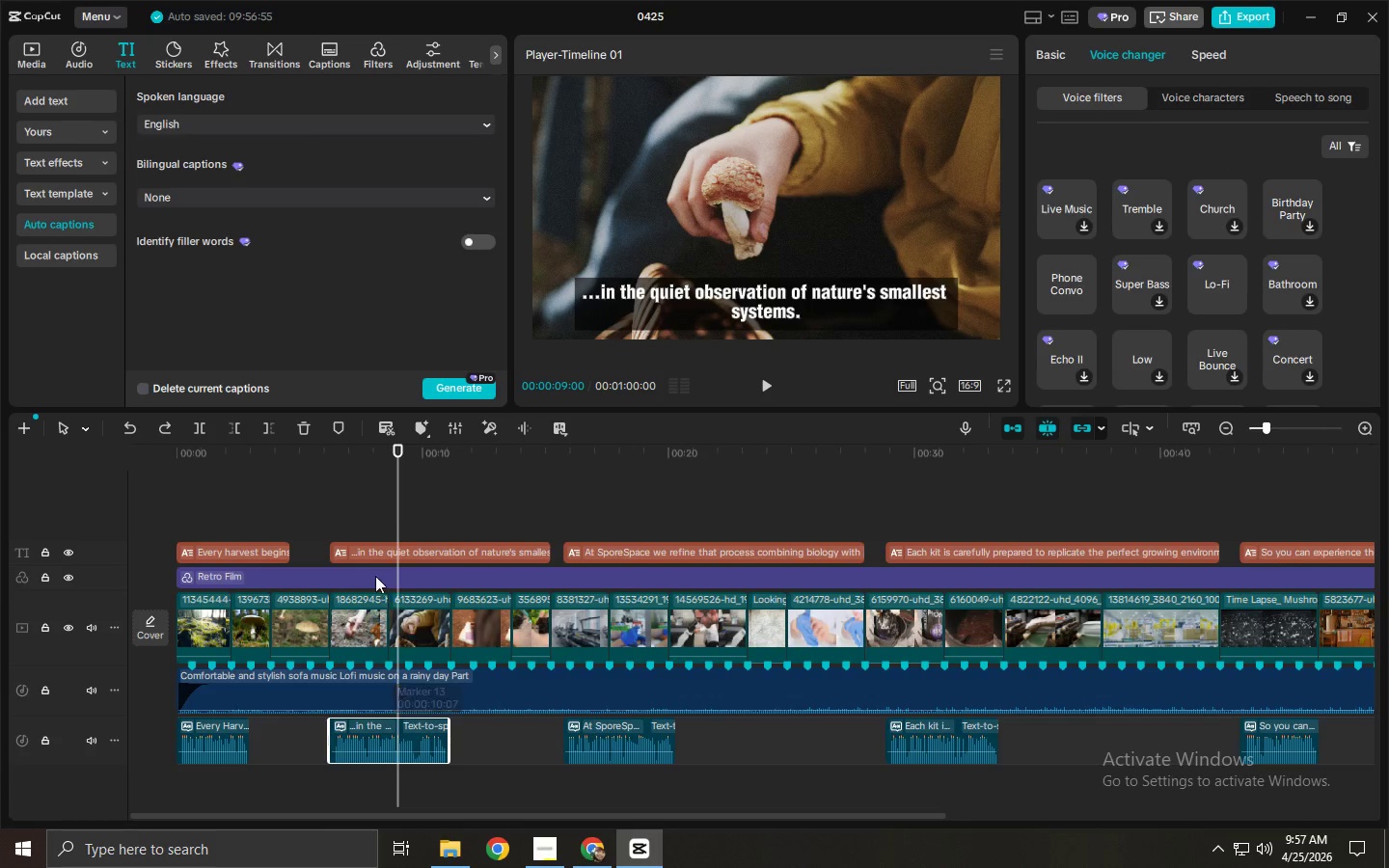 
left_click([366, 556])
 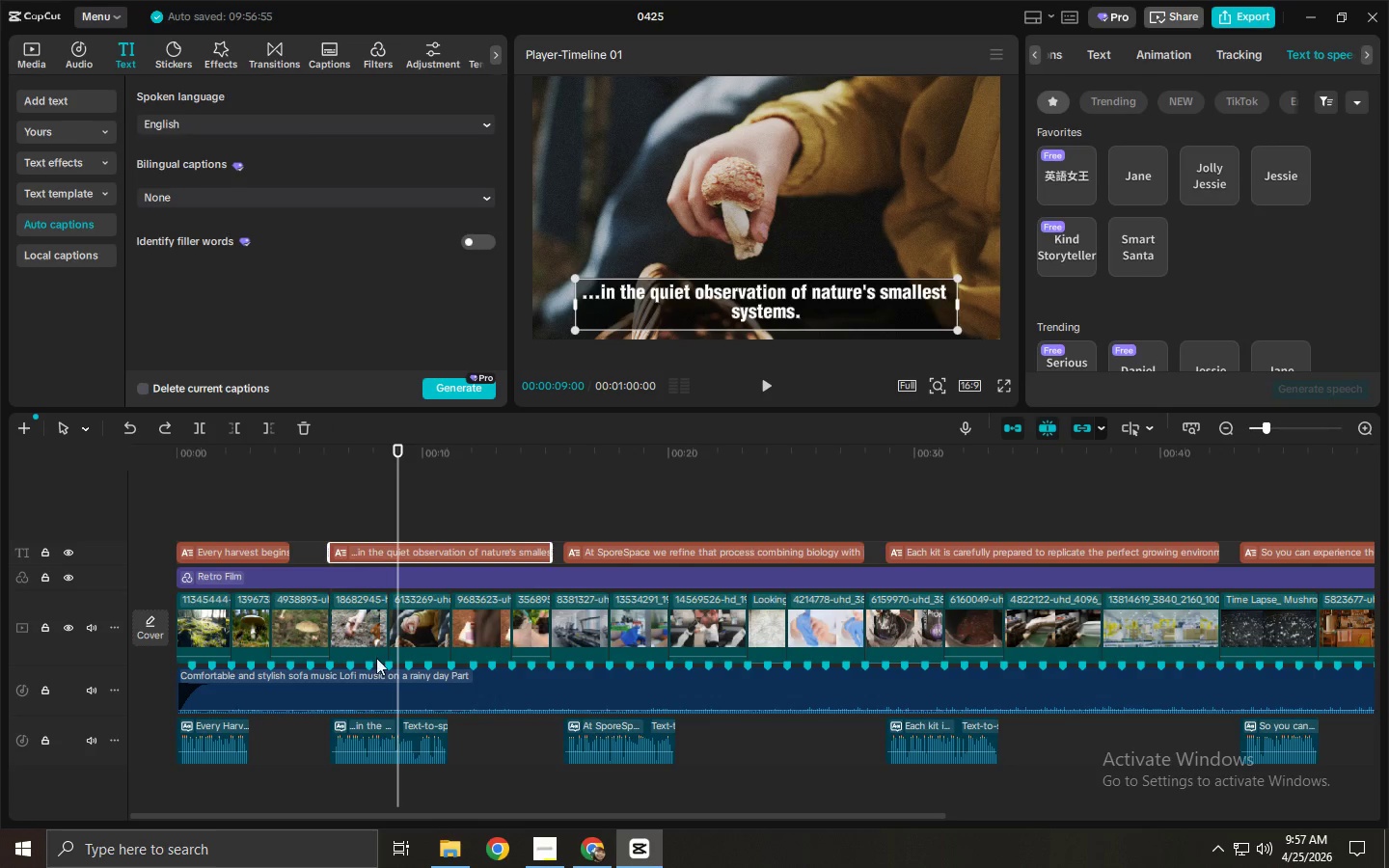 
left_click([372, 726])
 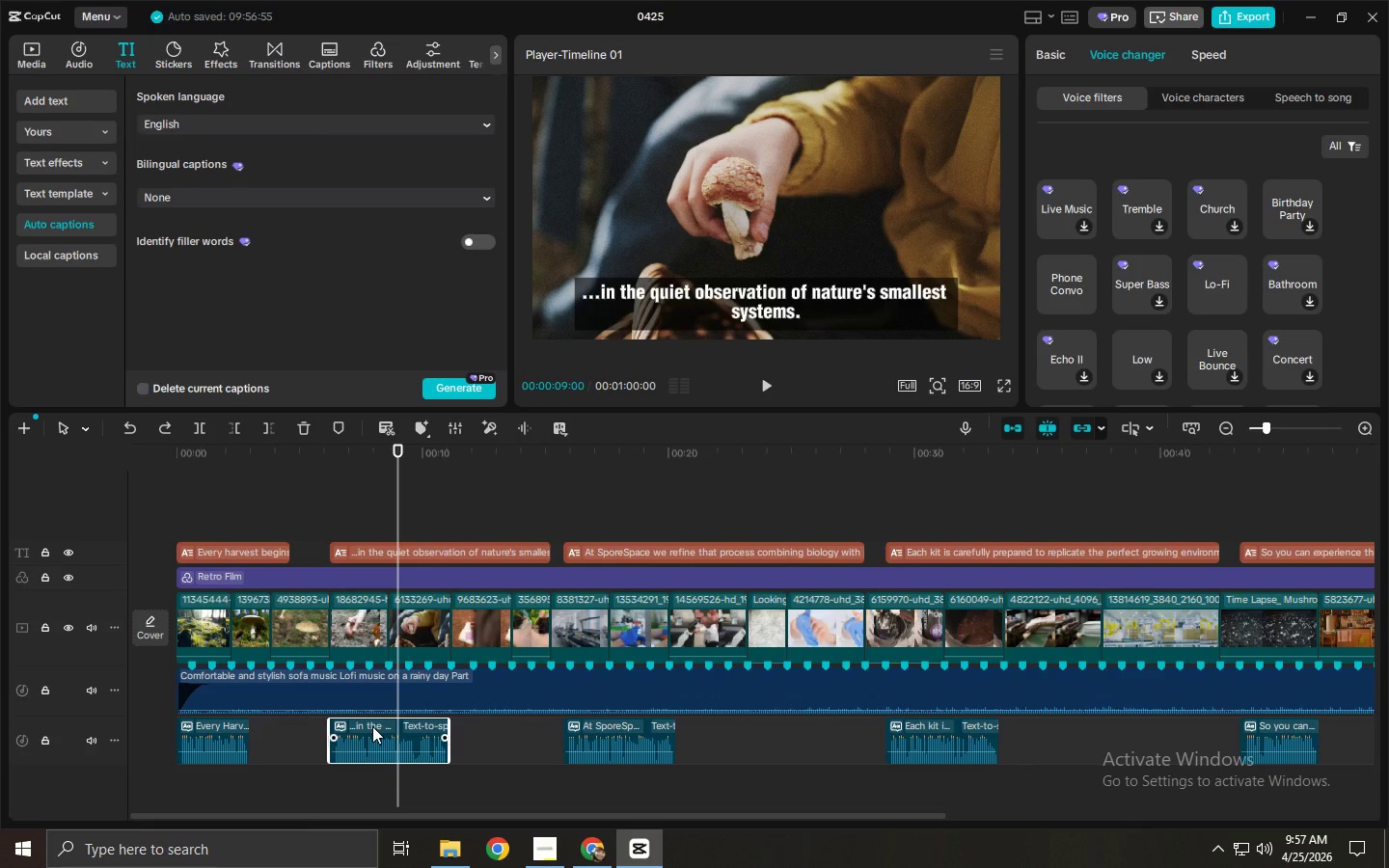 
key(Delete)
 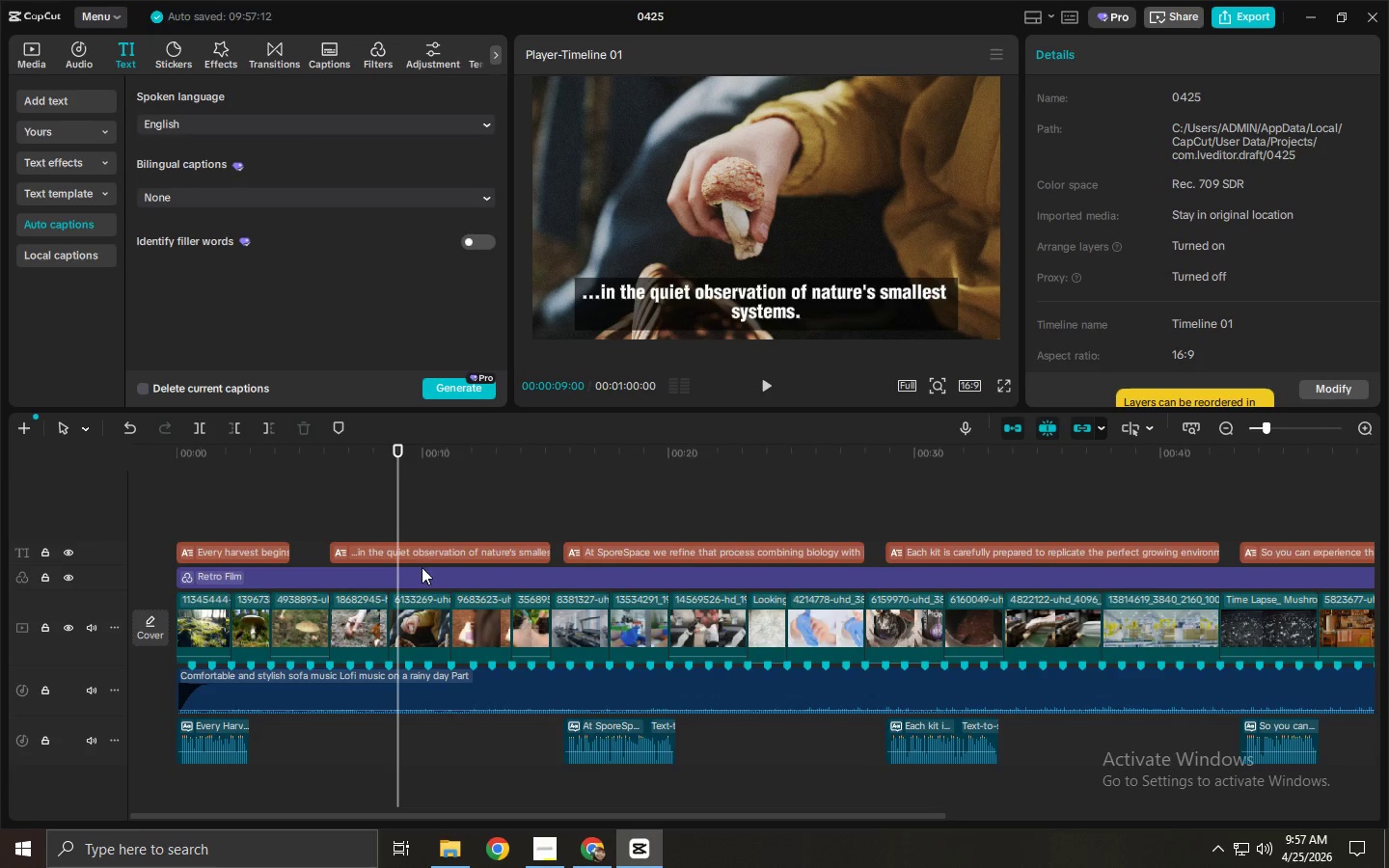 
left_click([424, 552])
 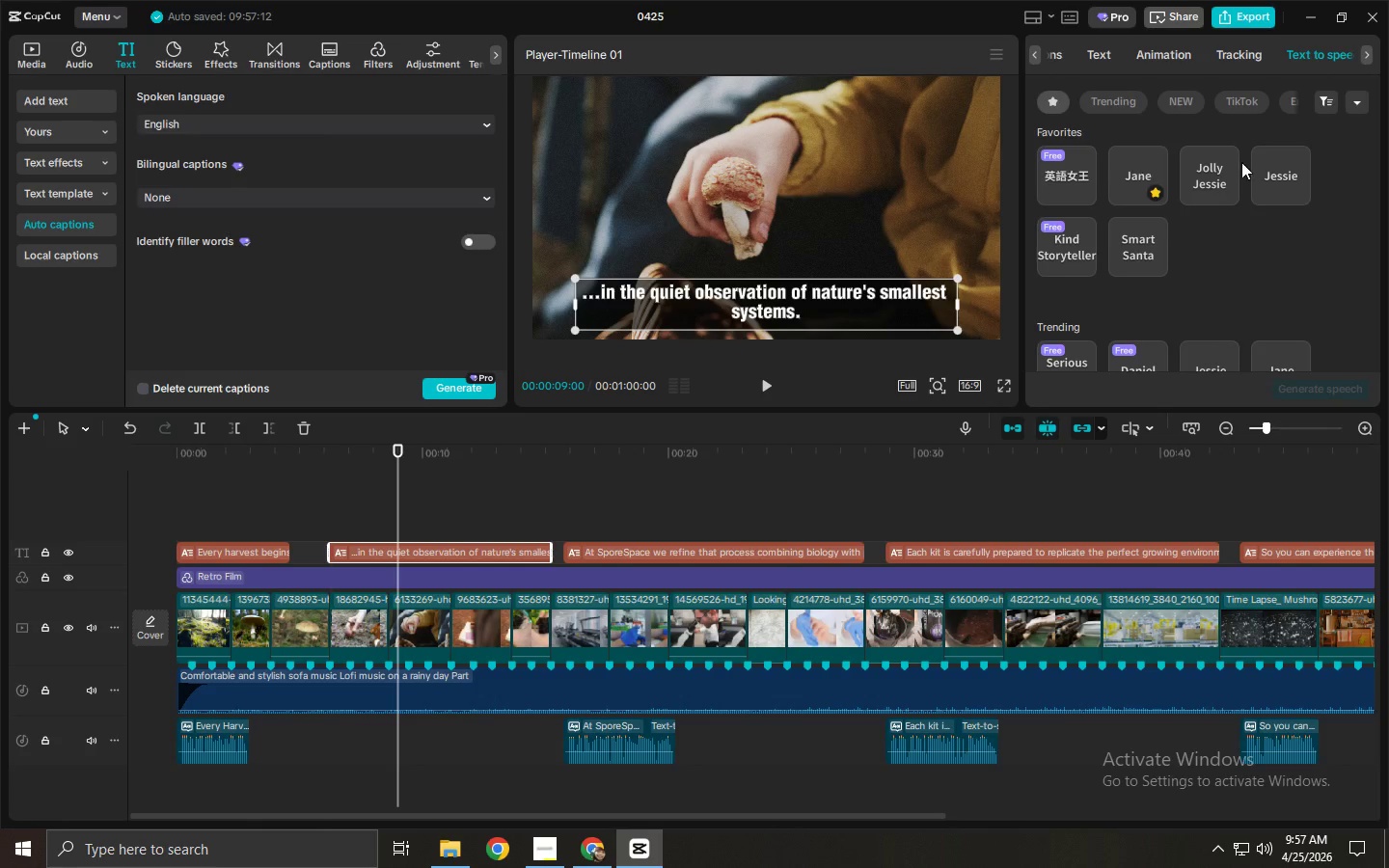 
left_click([1050, 173])
 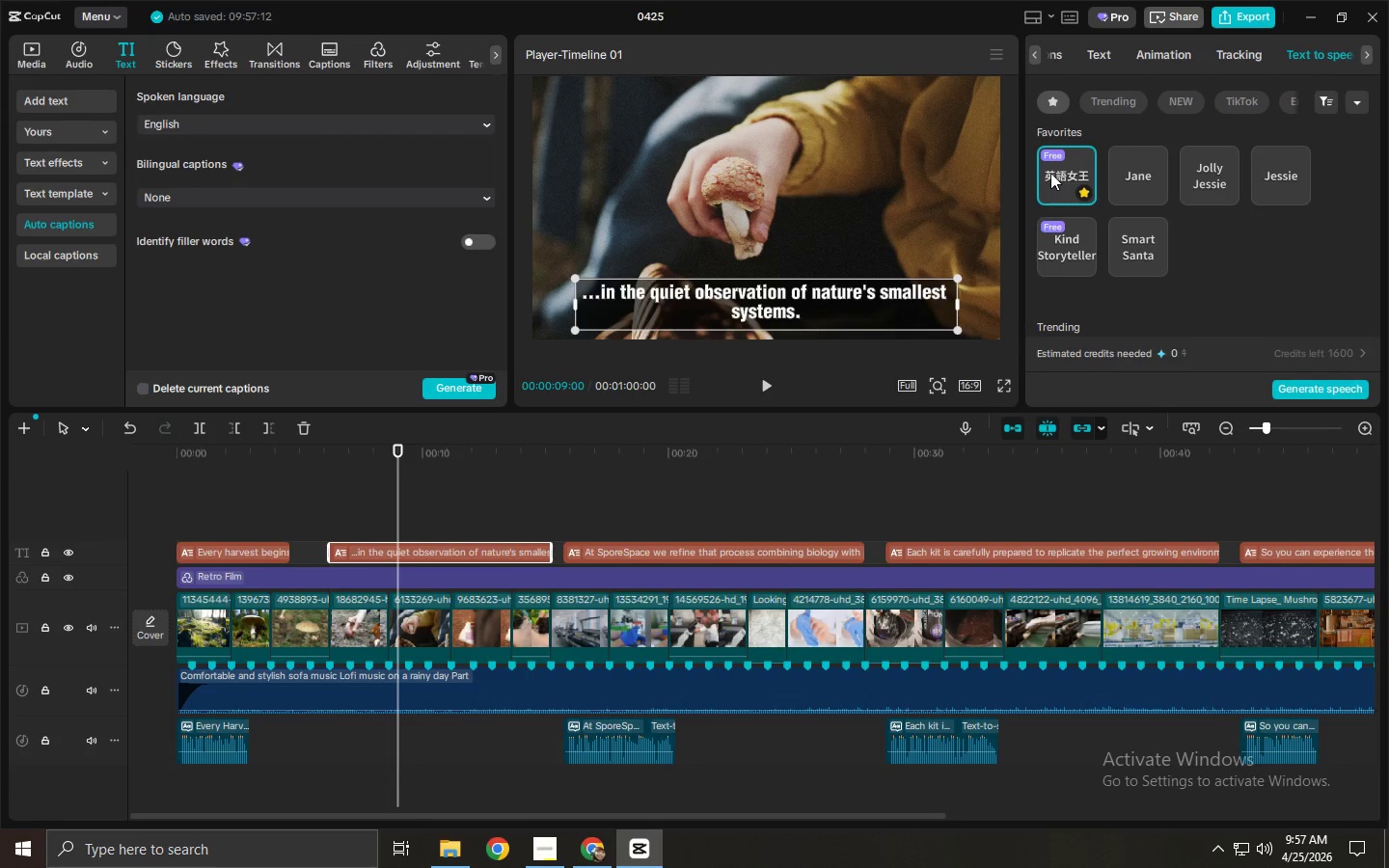 
left_click([1130, 167])
 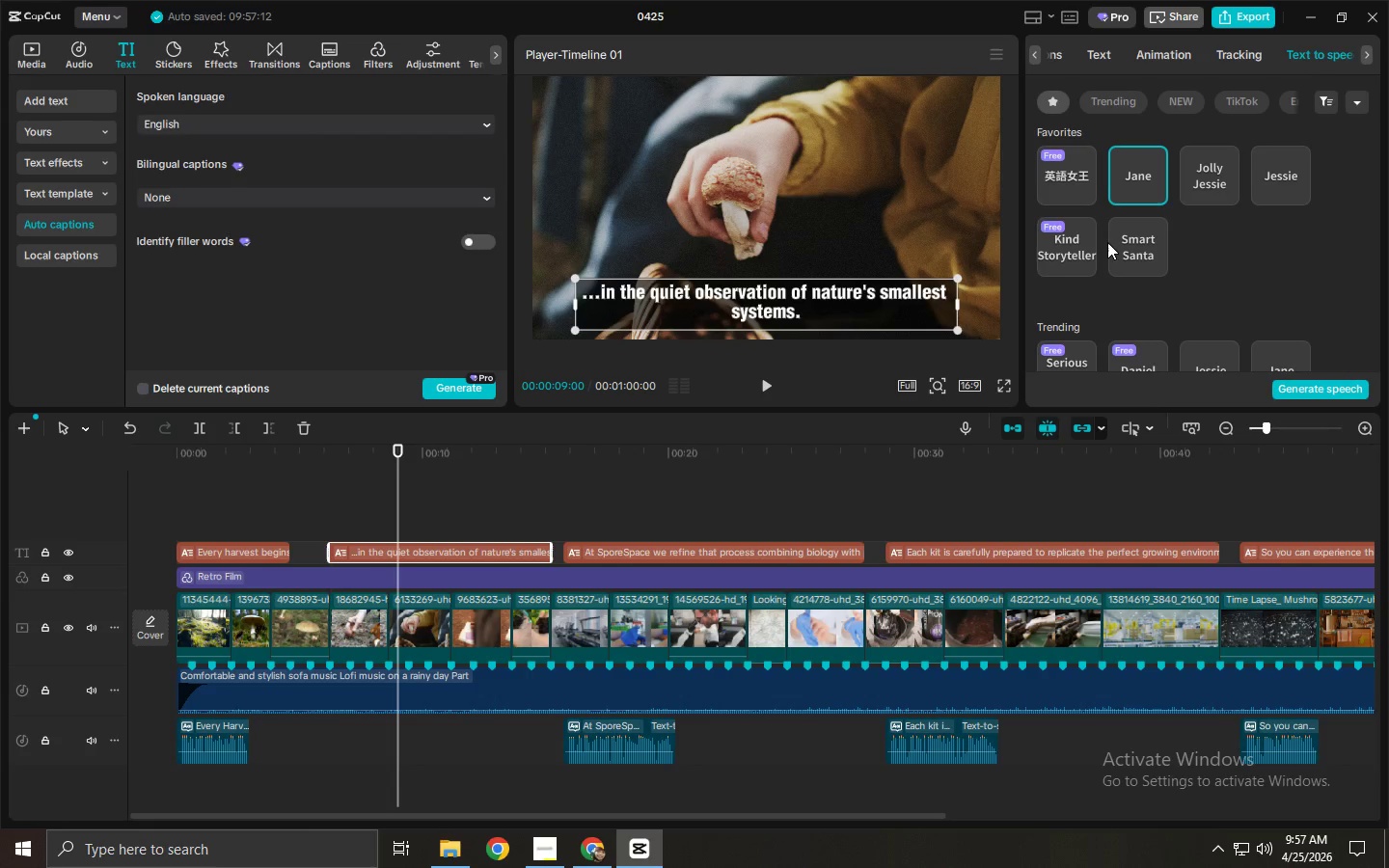 
wait(5.25)
 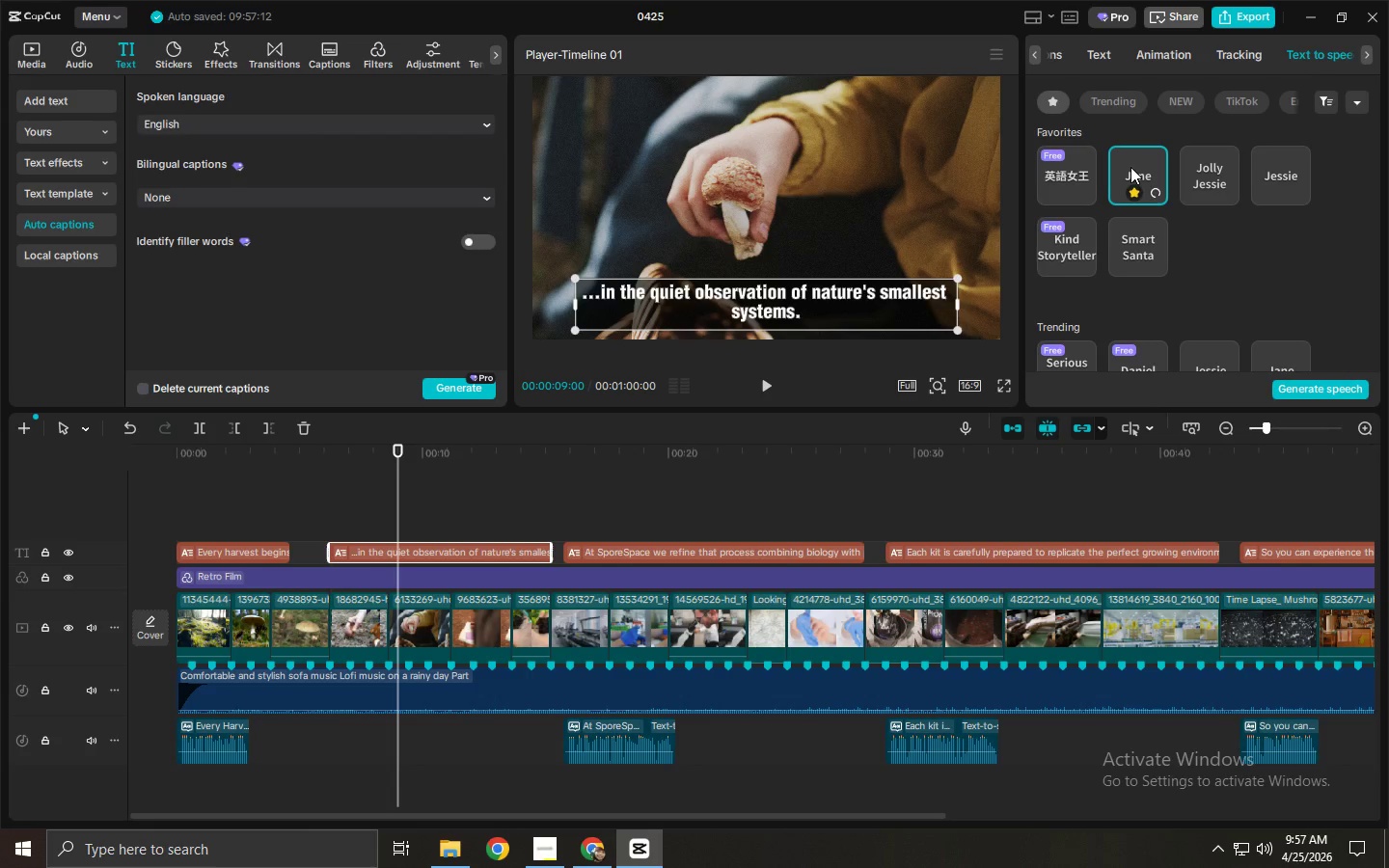 
left_click([1128, 231])
 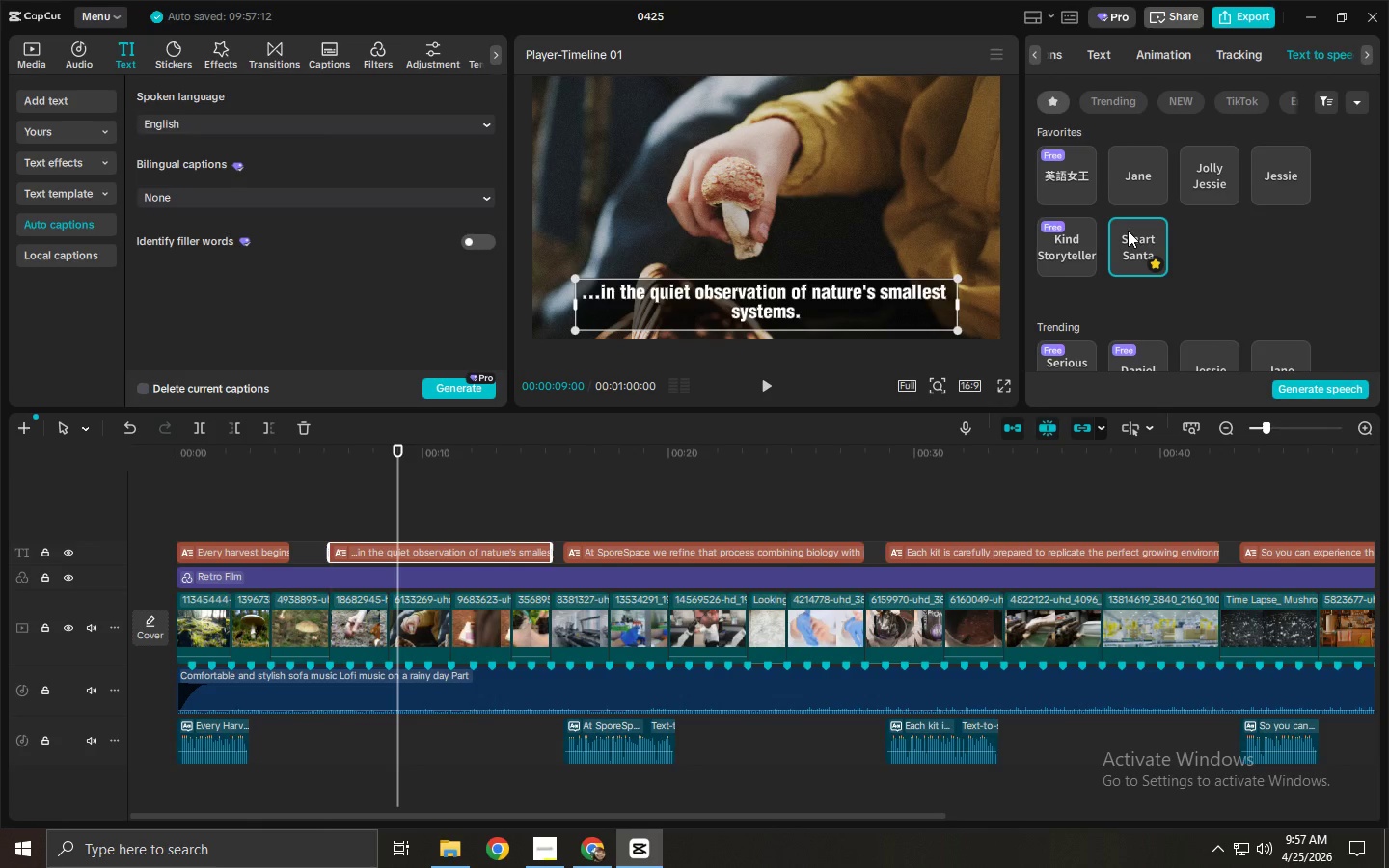 
left_click([1085, 247])
 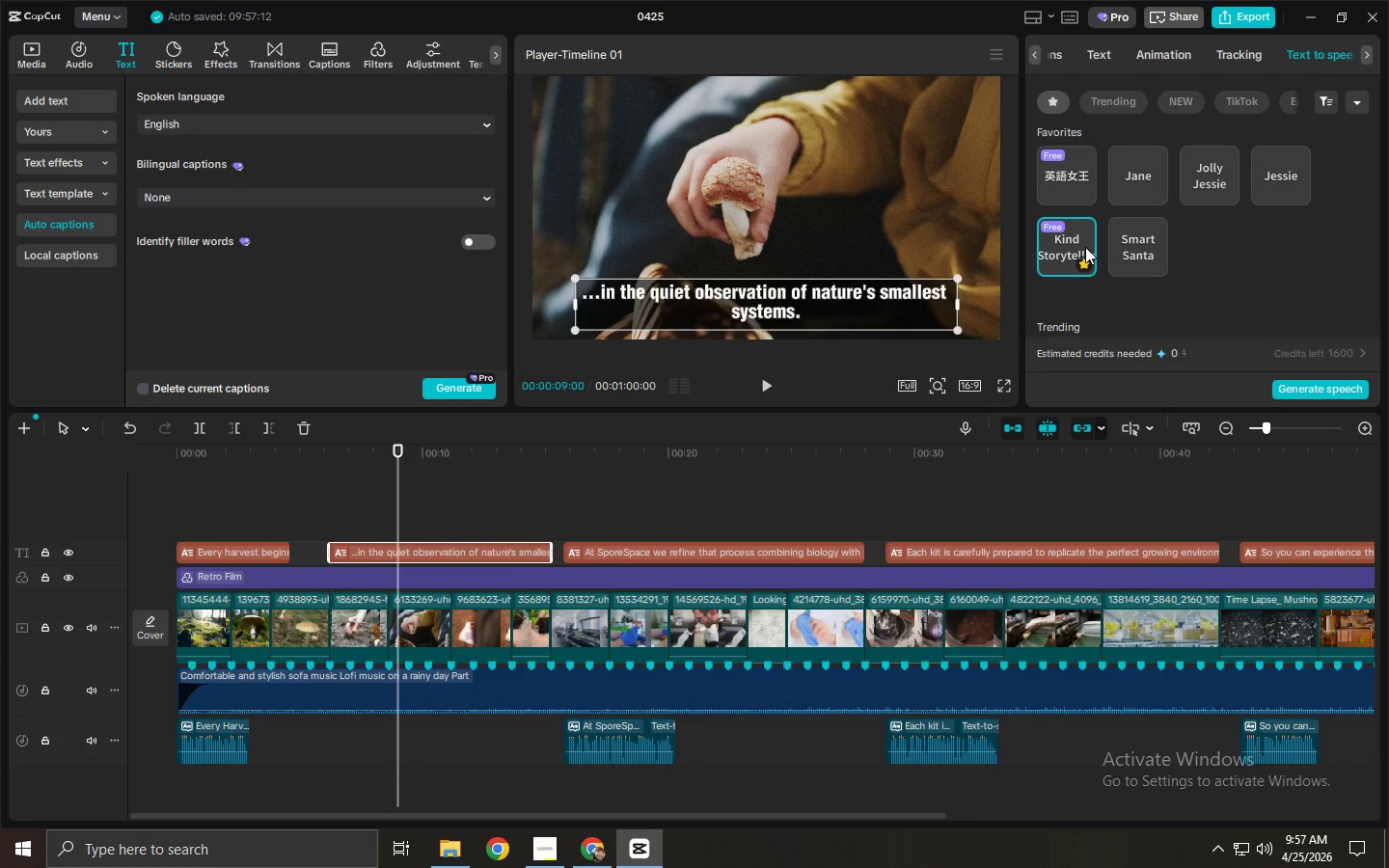 
key(Alt+AltLeft)
 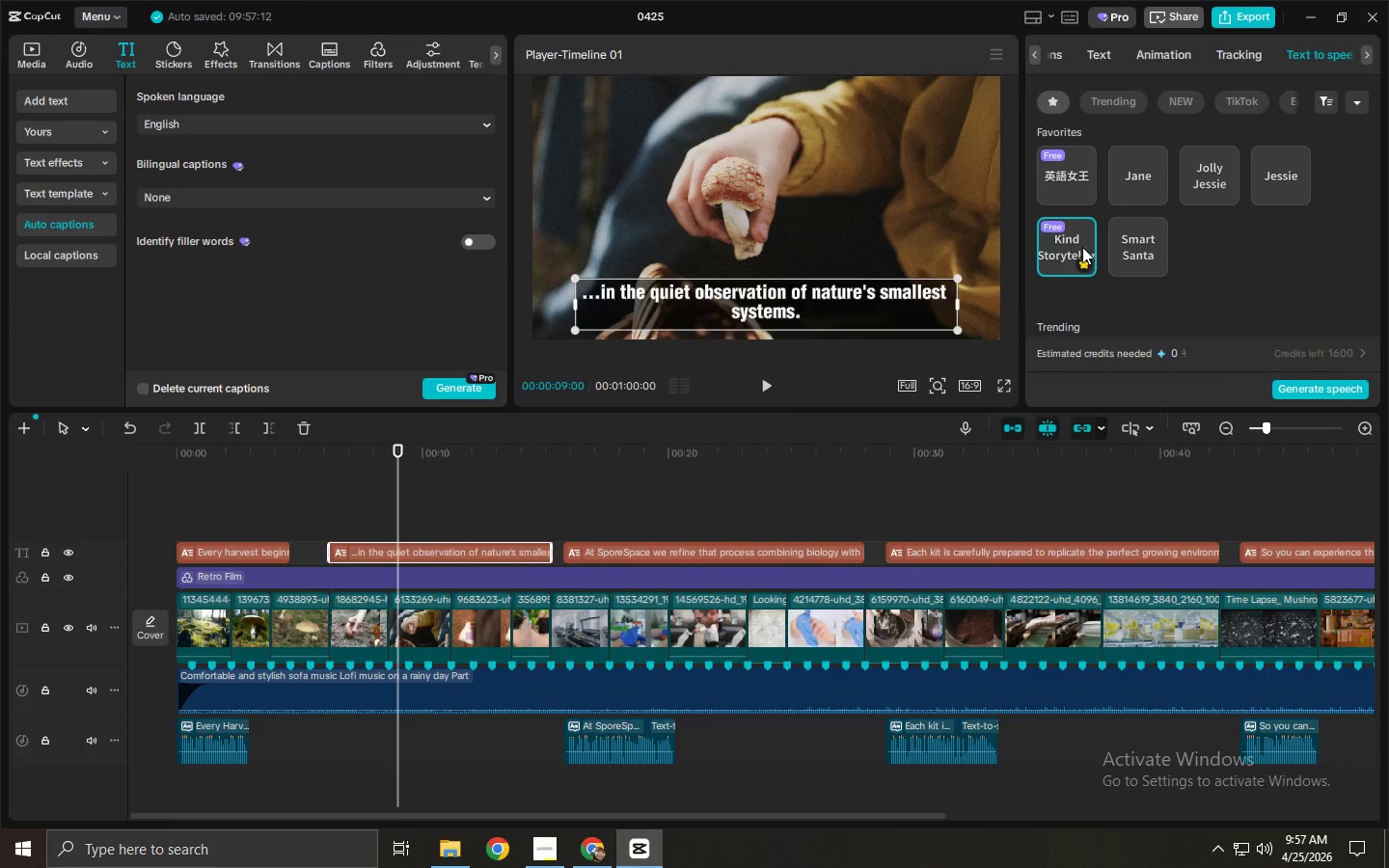 
key(Alt+Tab)
 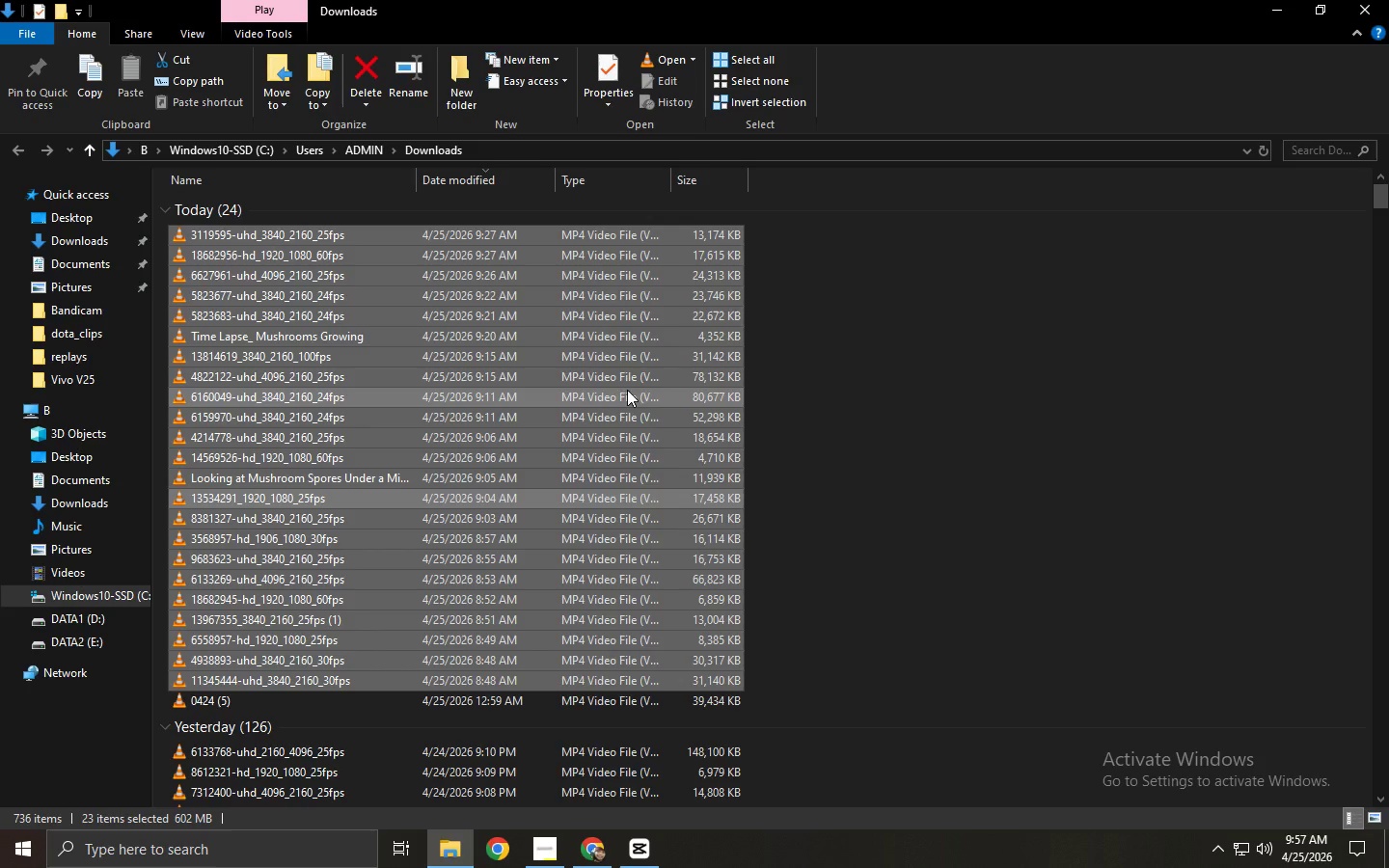 
key(Alt+Tab)
 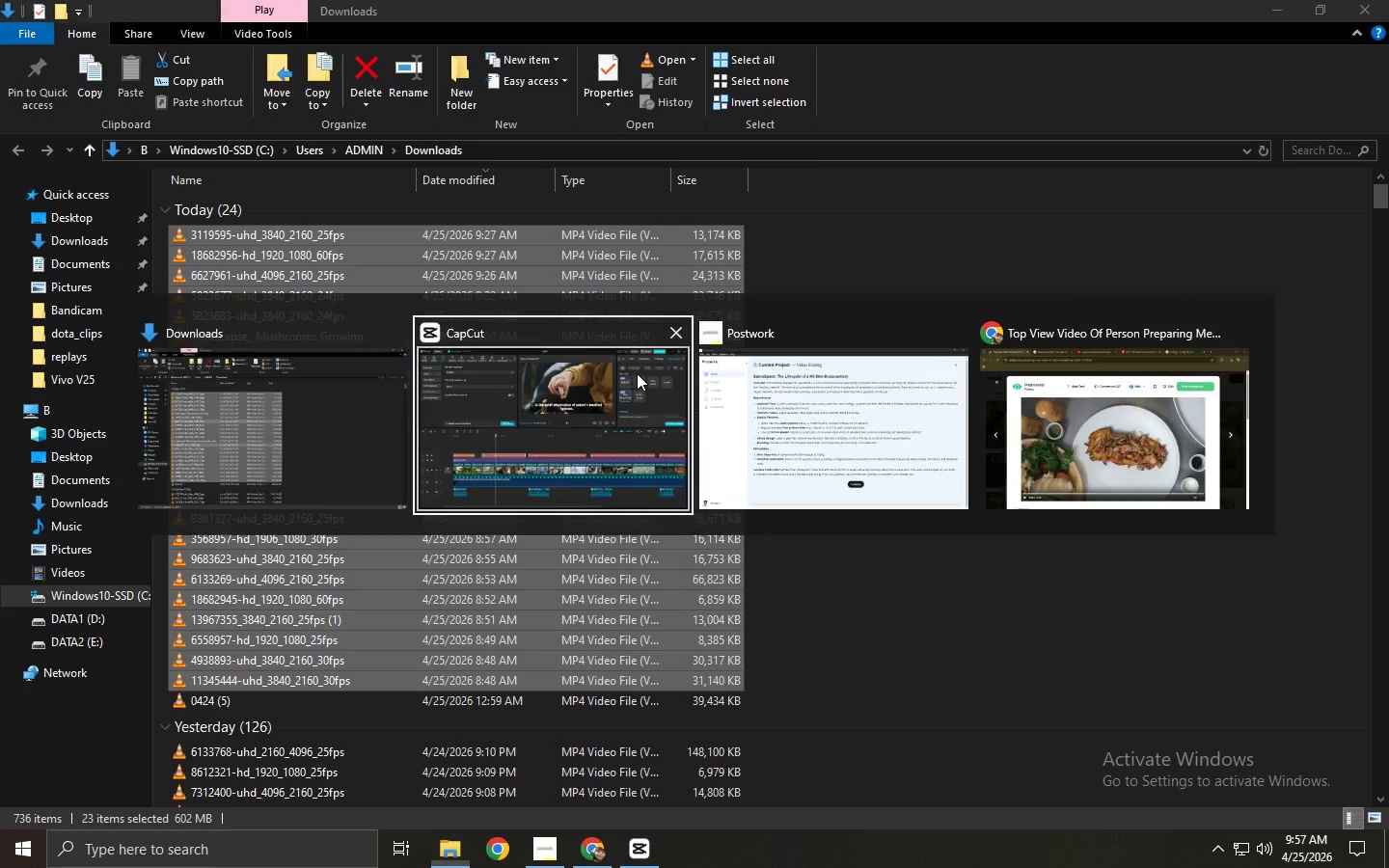 
key(Alt+Tab)